 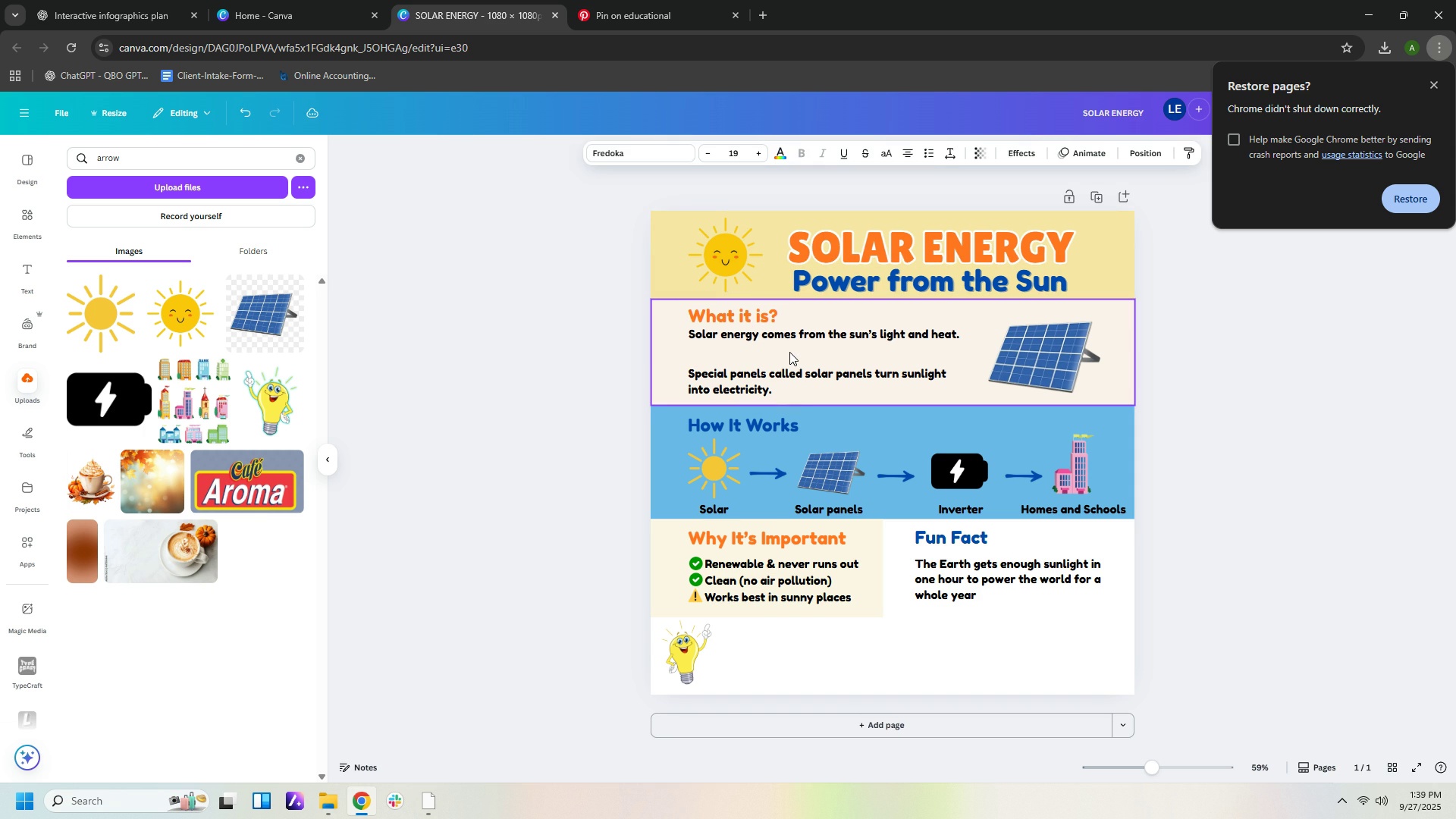 
key(ArrowUp)
 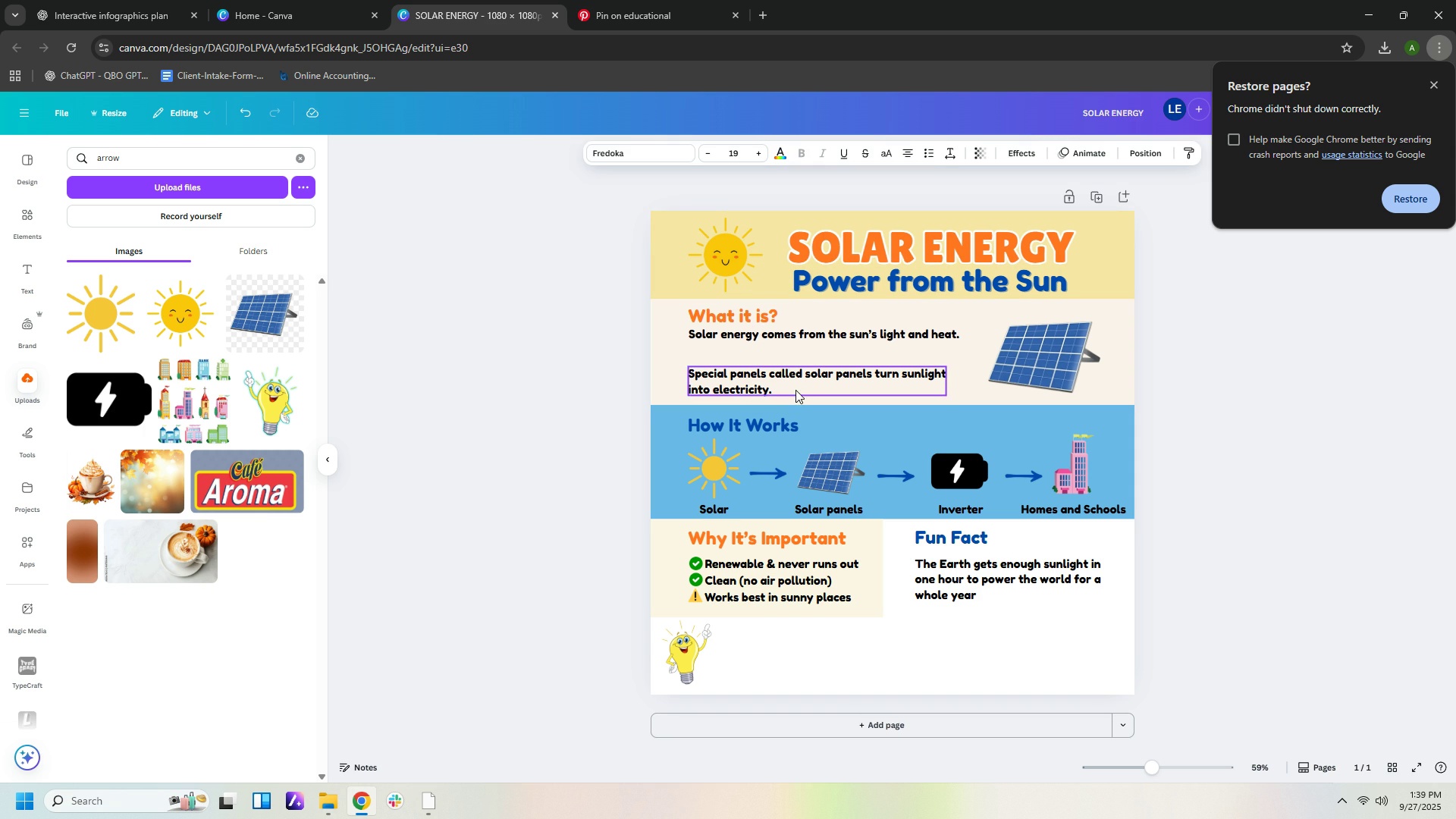 
key(ArrowDown)
 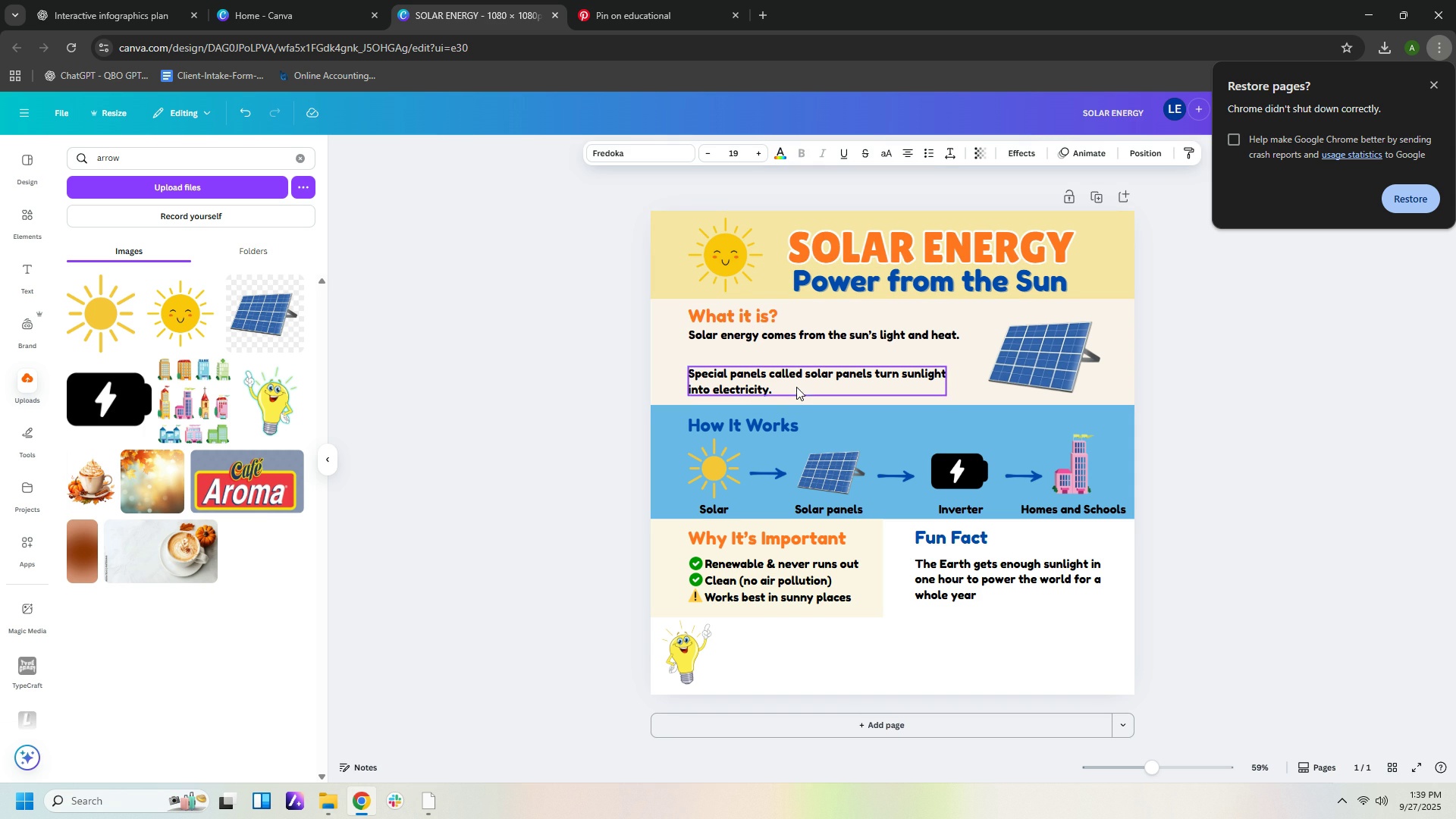 
key(ArrowDown)
 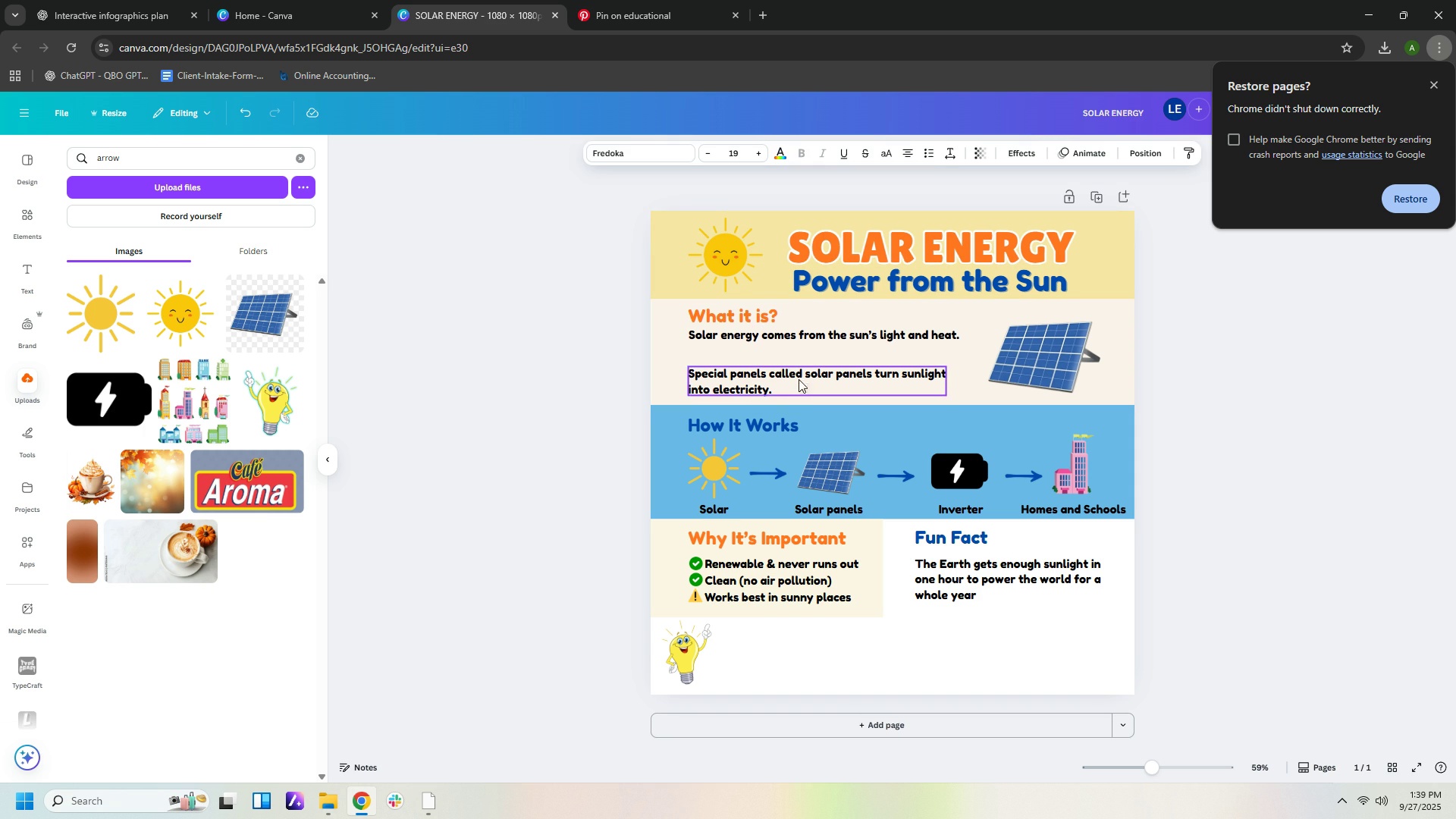 
key(ArrowDown)
 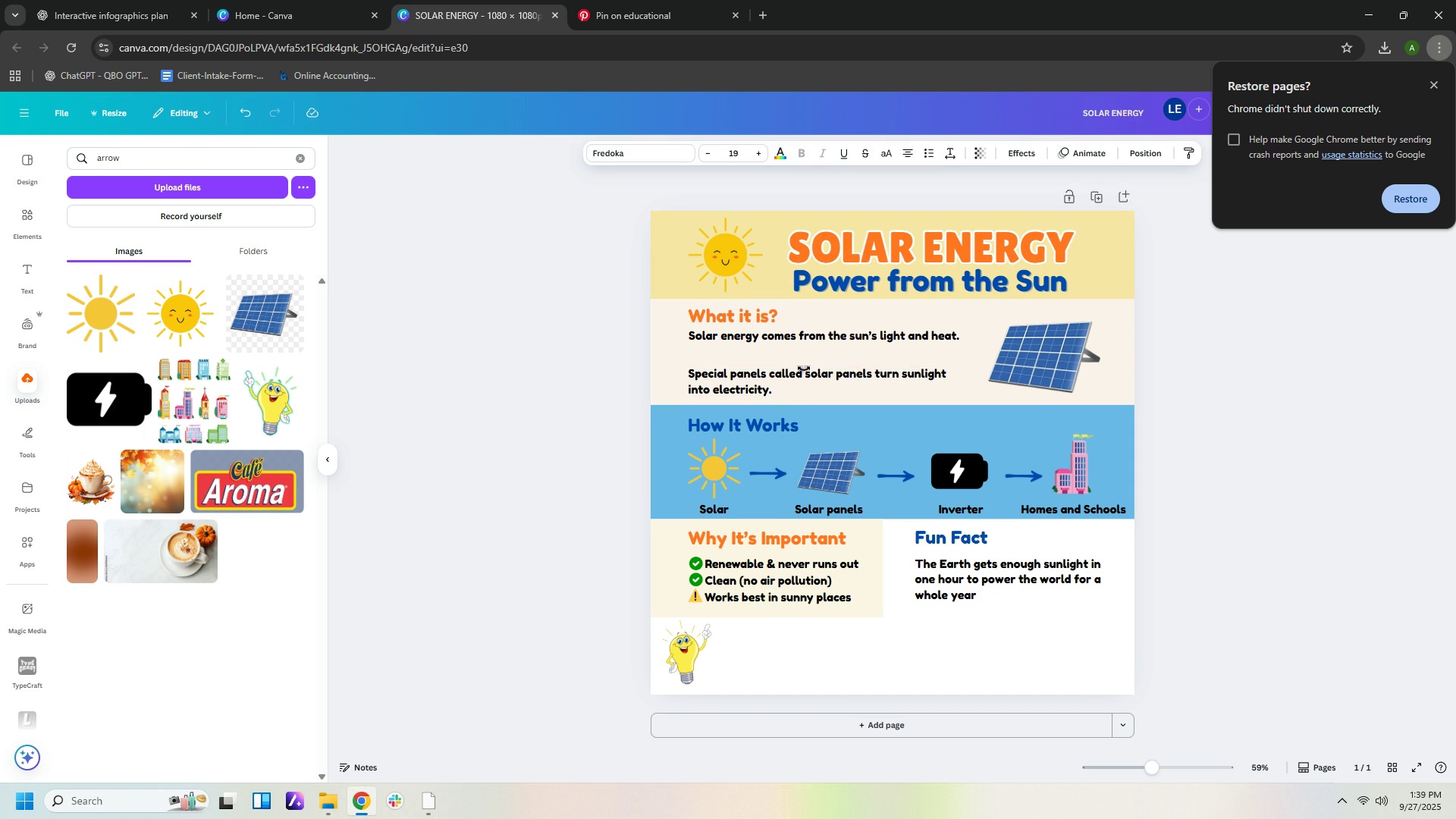 
key(ArrowDown)
 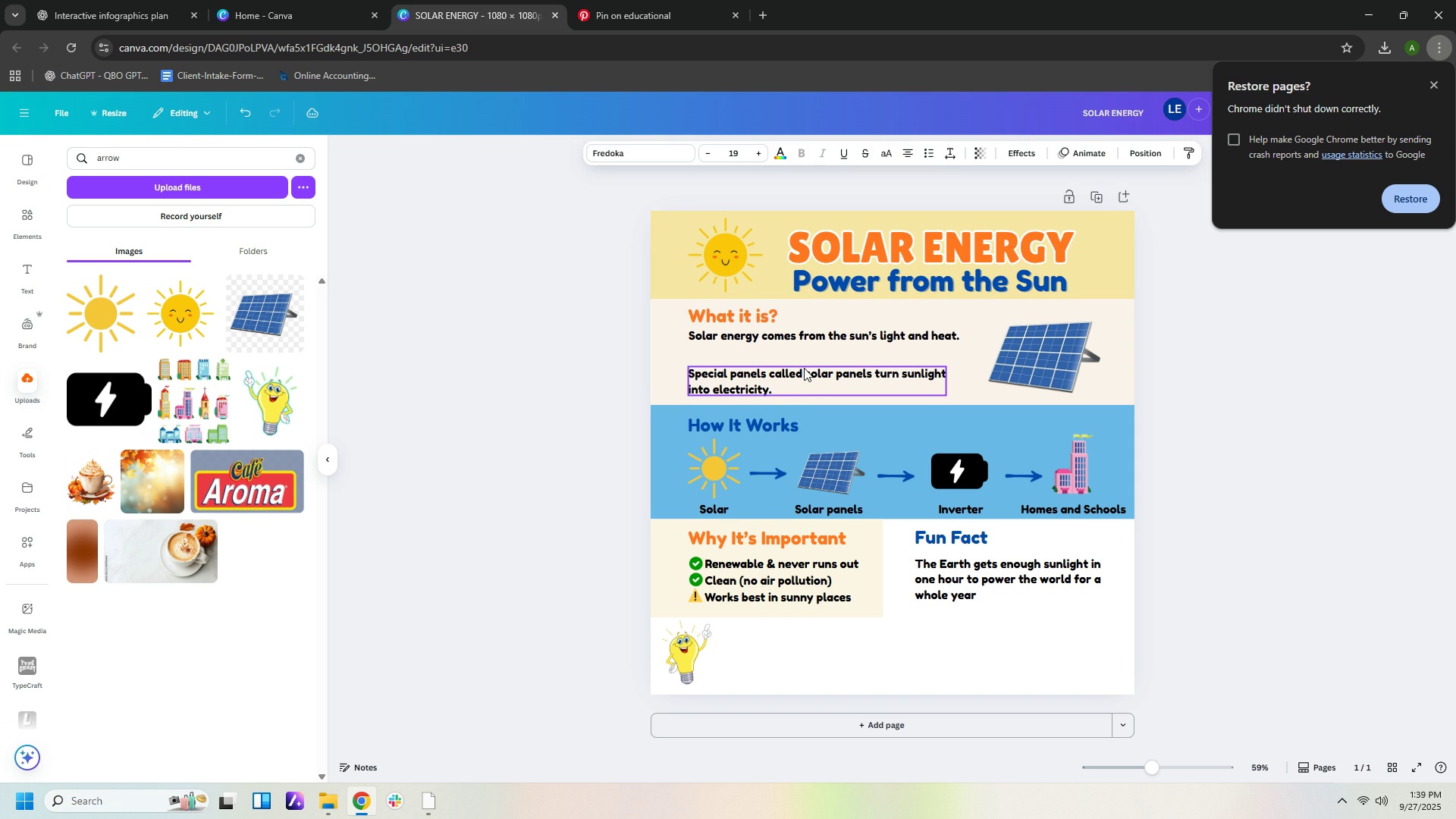 
left_click([804, 368])